 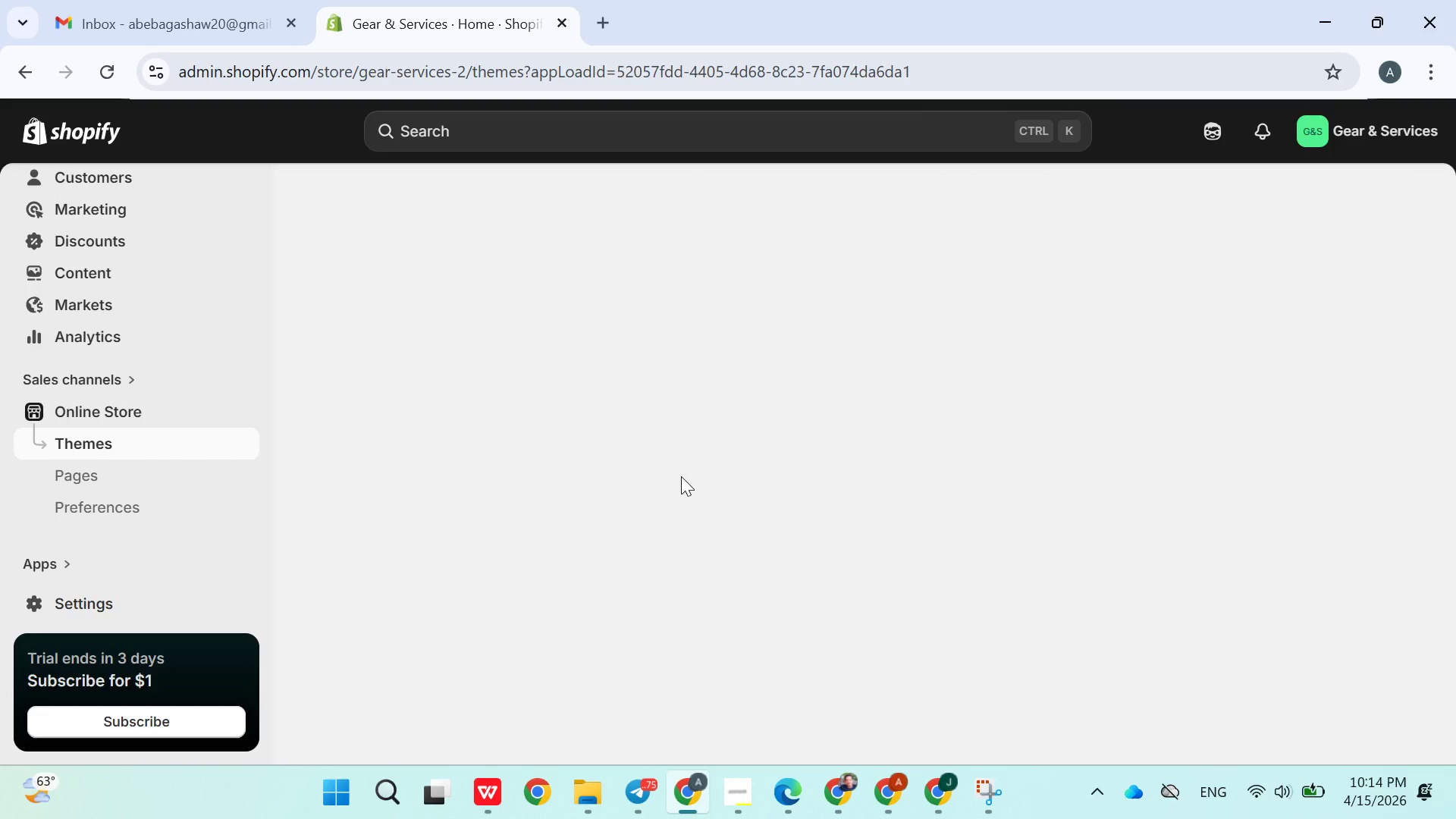 
left_click([454, 128])
 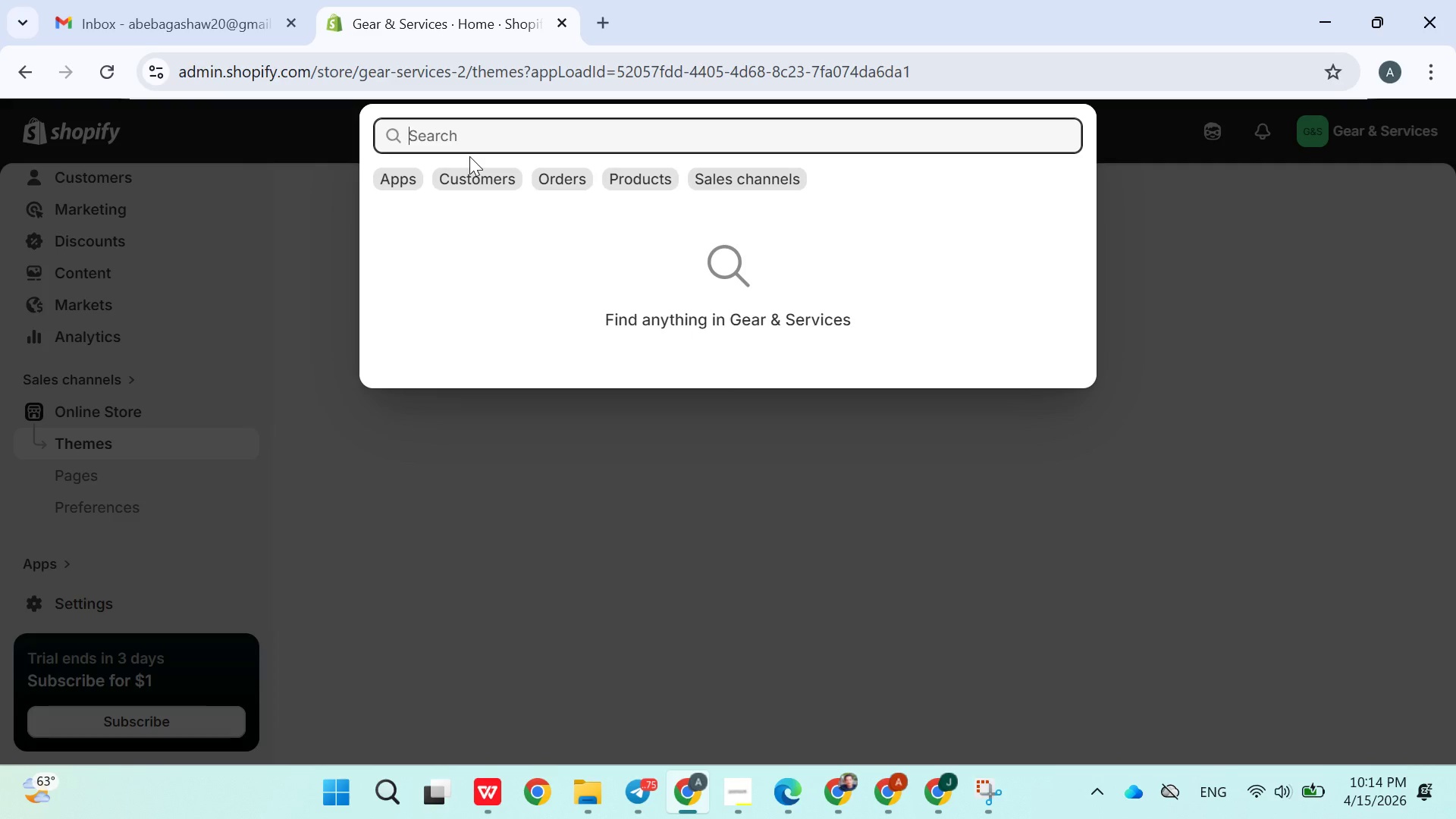 
key(Control+V)
 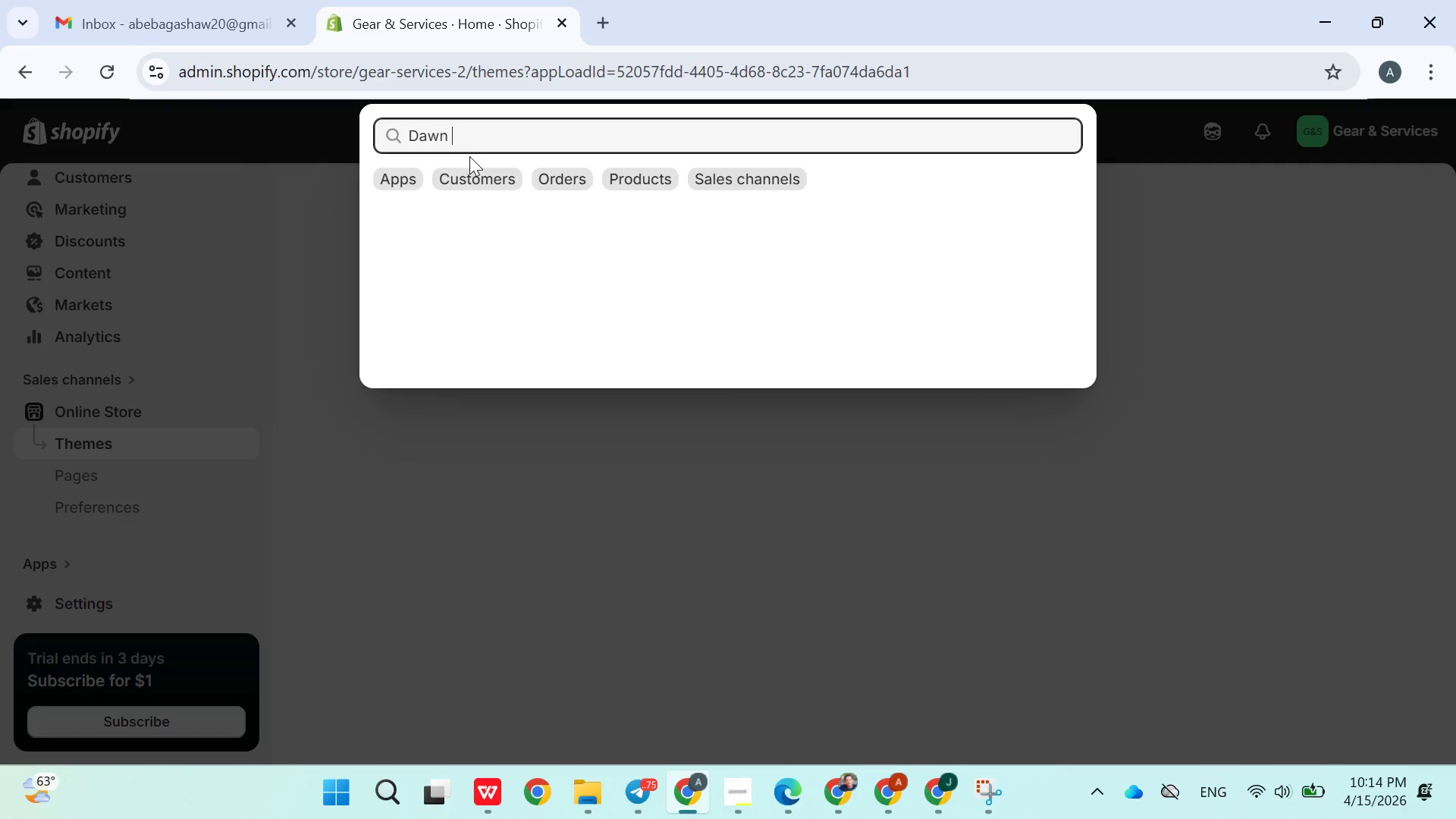 
key(Control+ControlLeft)
 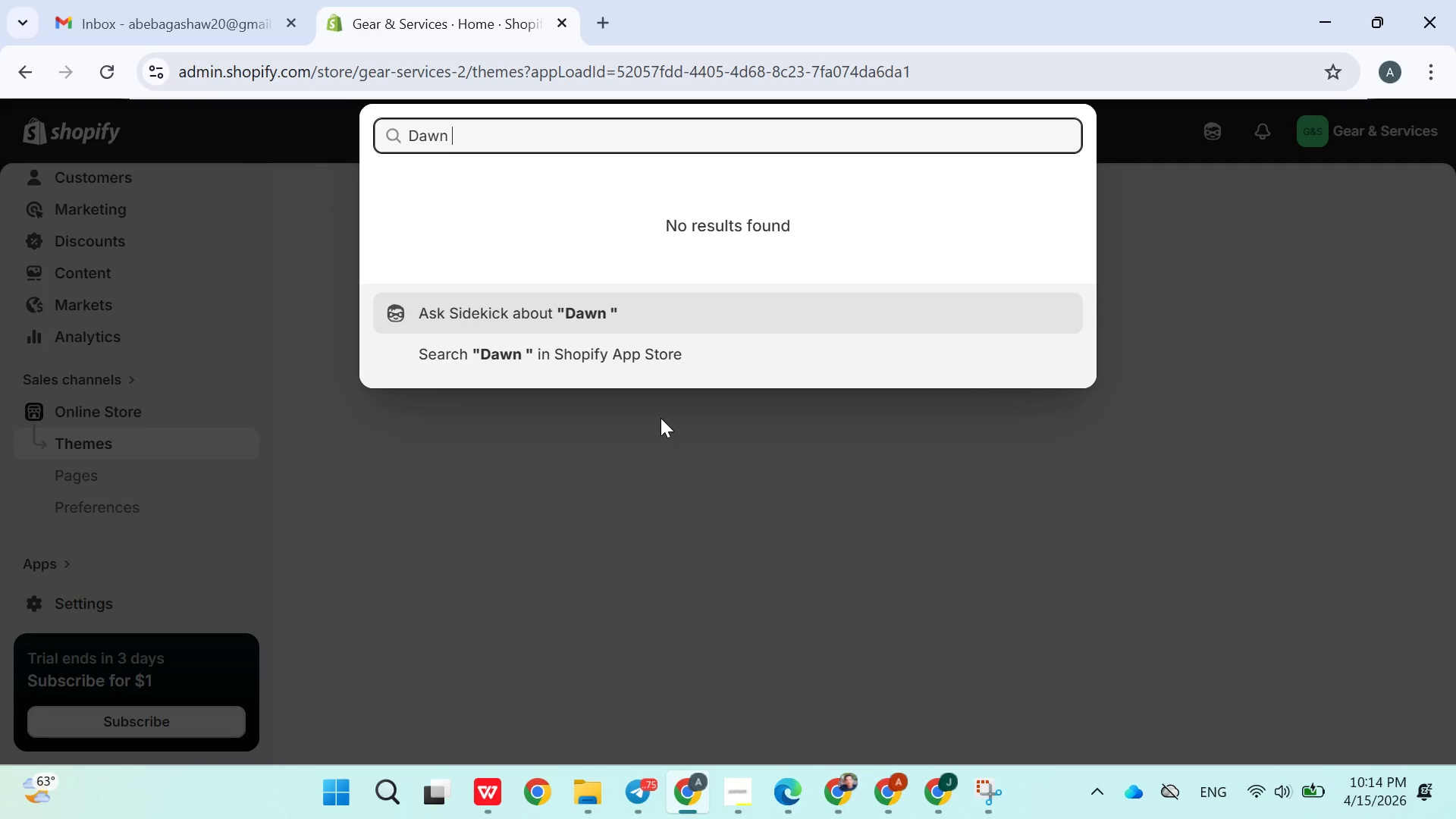 
wait(5.47)
 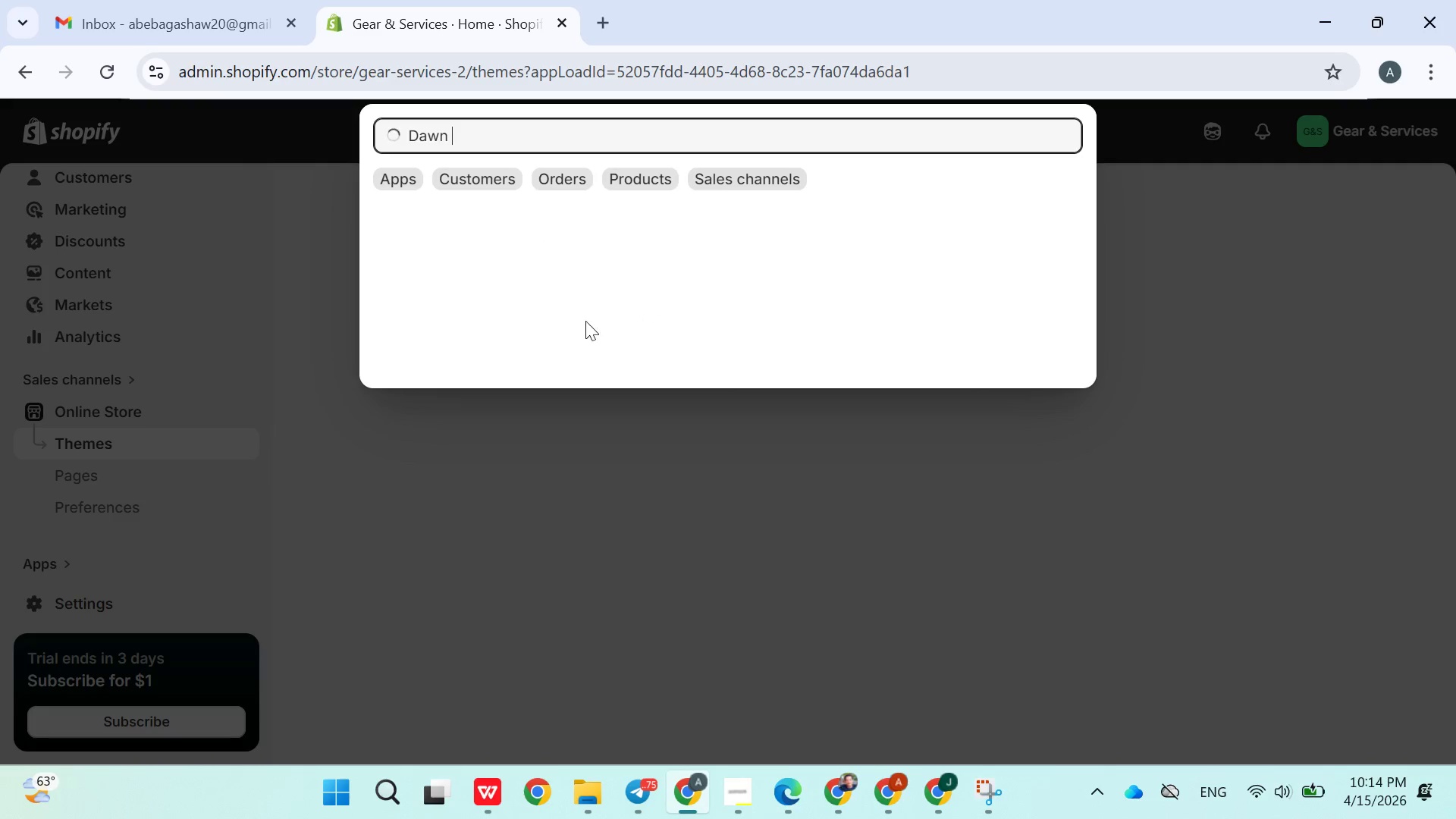 
left_click([661, 418])
 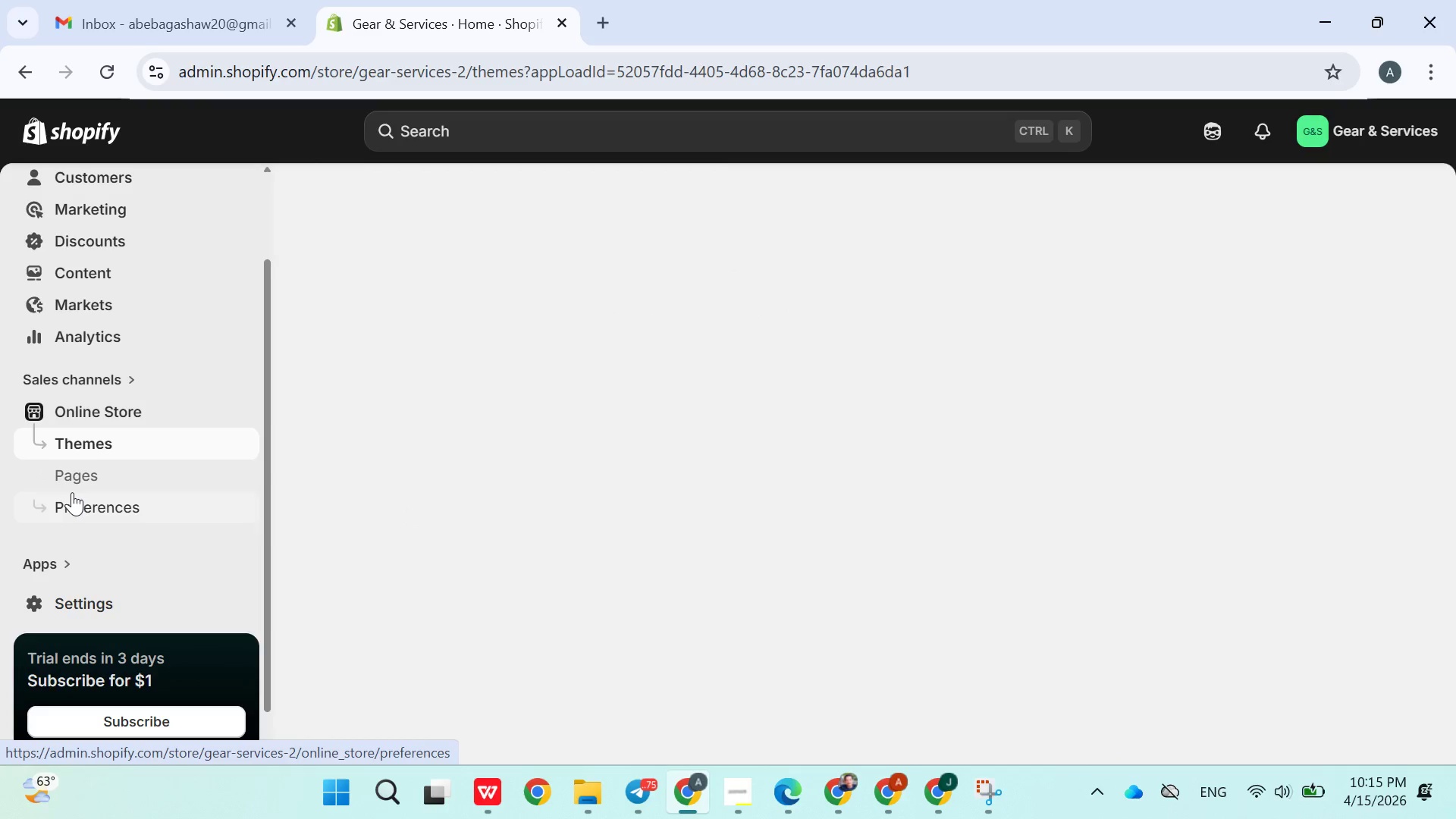 
left_click([73, 485])
 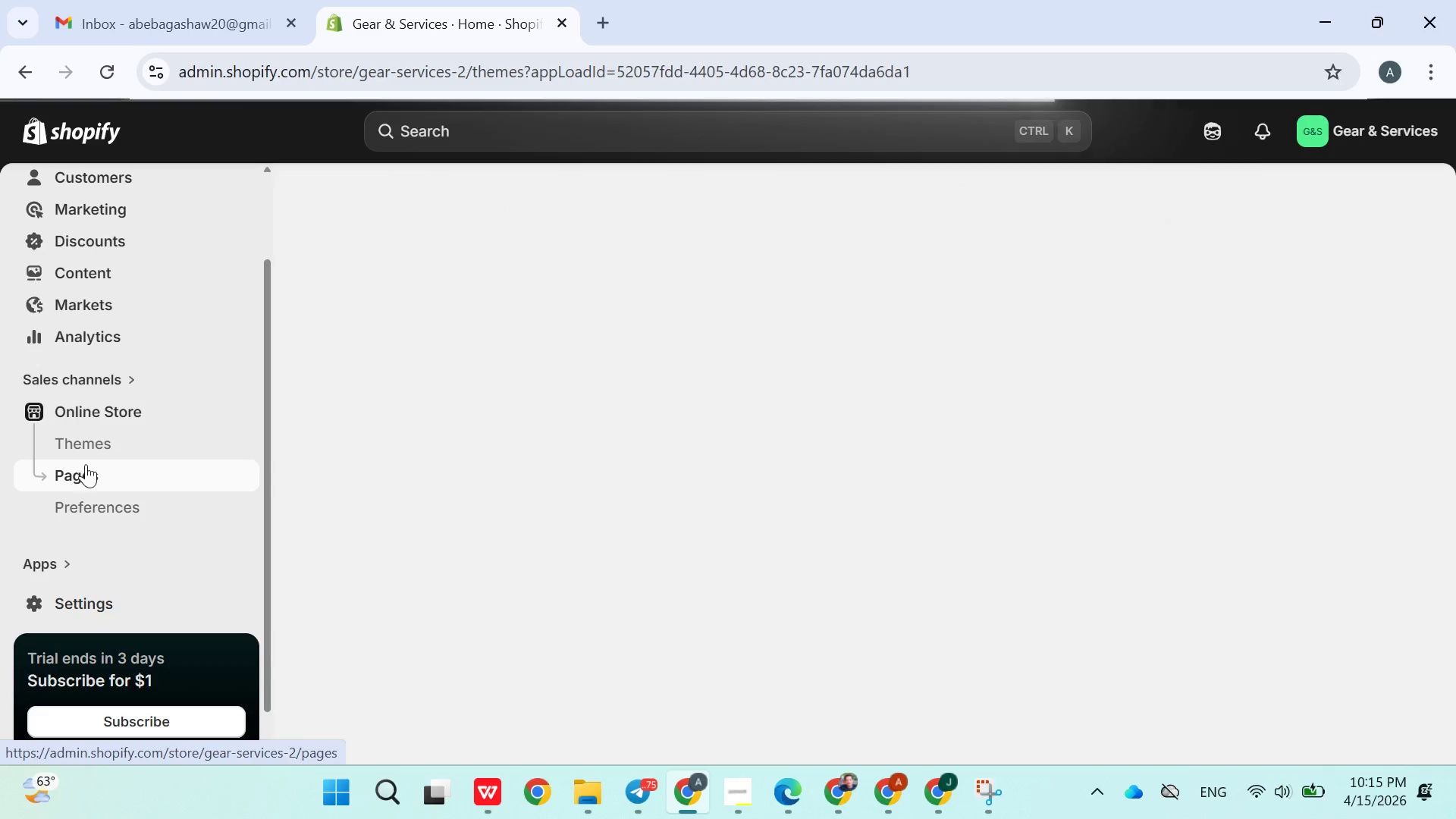 
left_click([97, 454])
 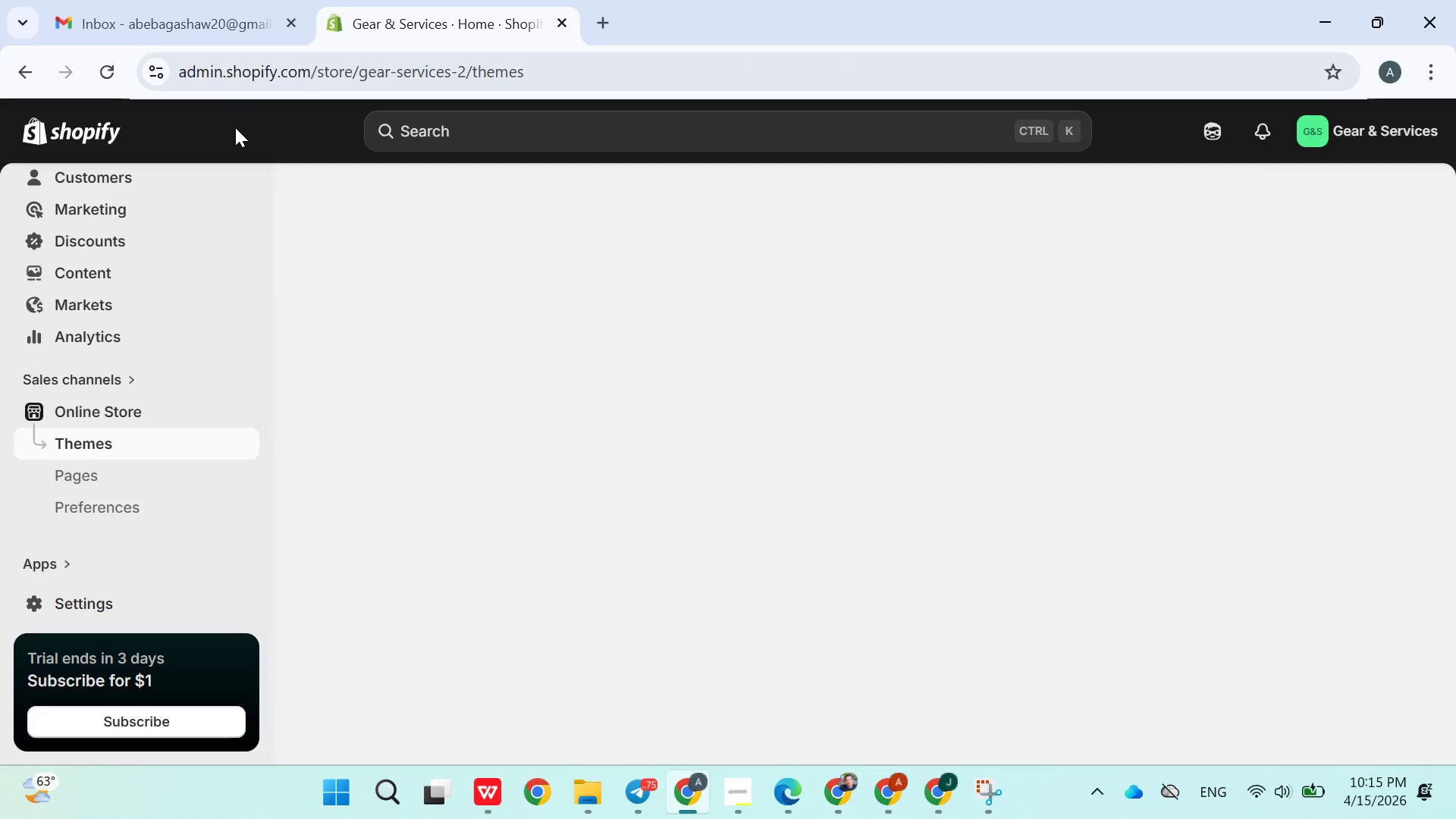 
left_click([196, 3])
 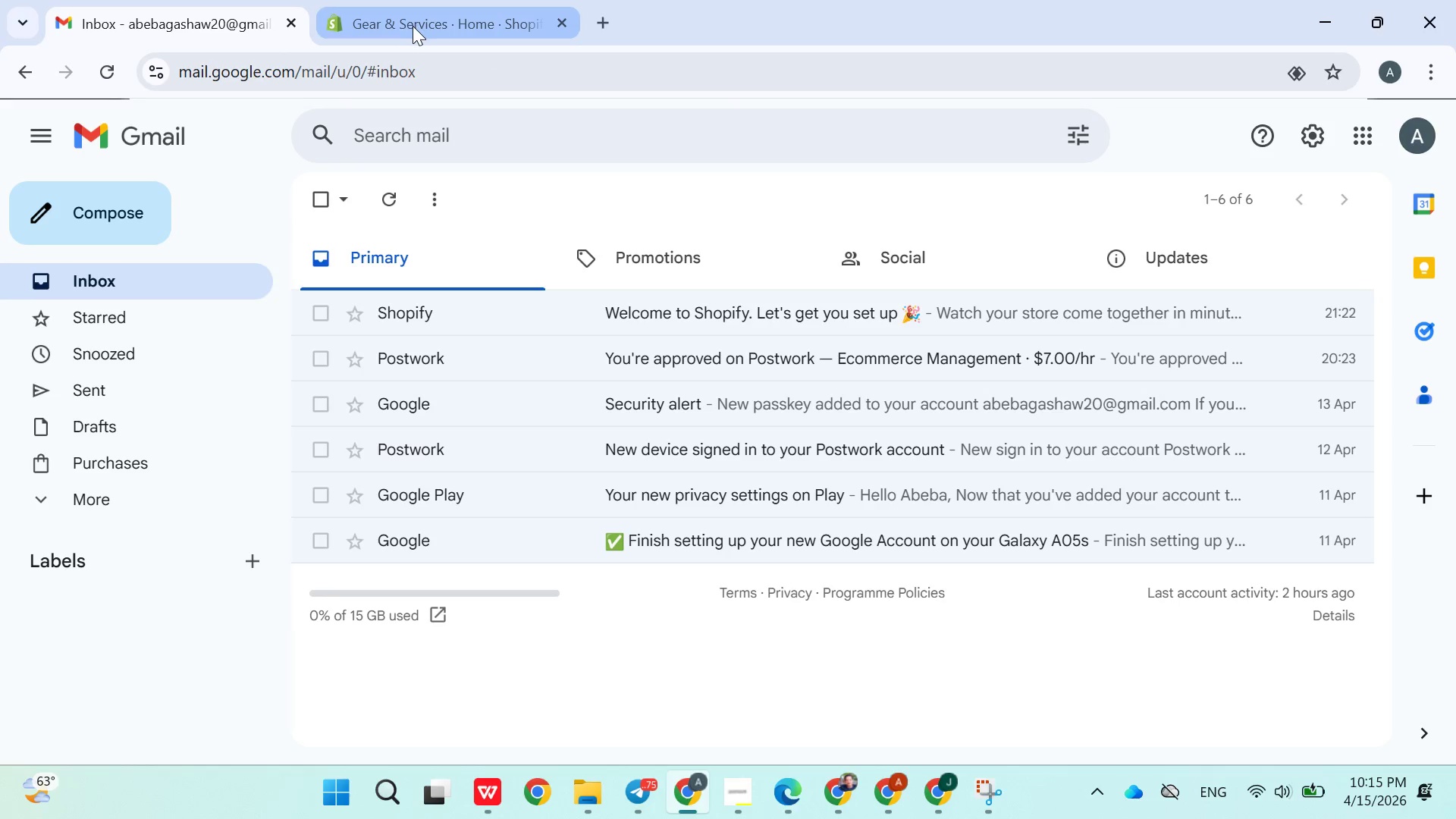 
left_click([415, 26])
 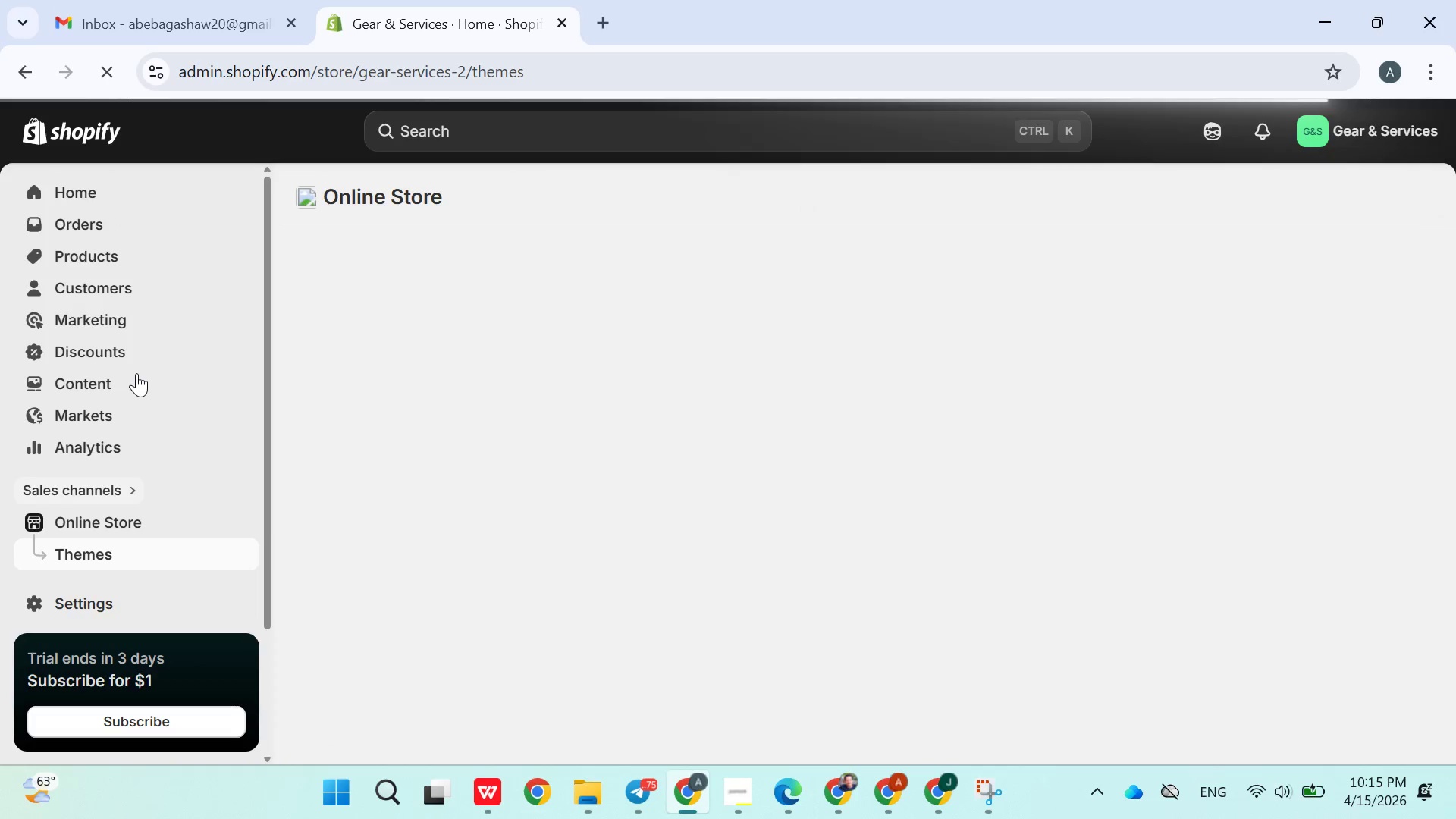 
left_click([125, 258])
 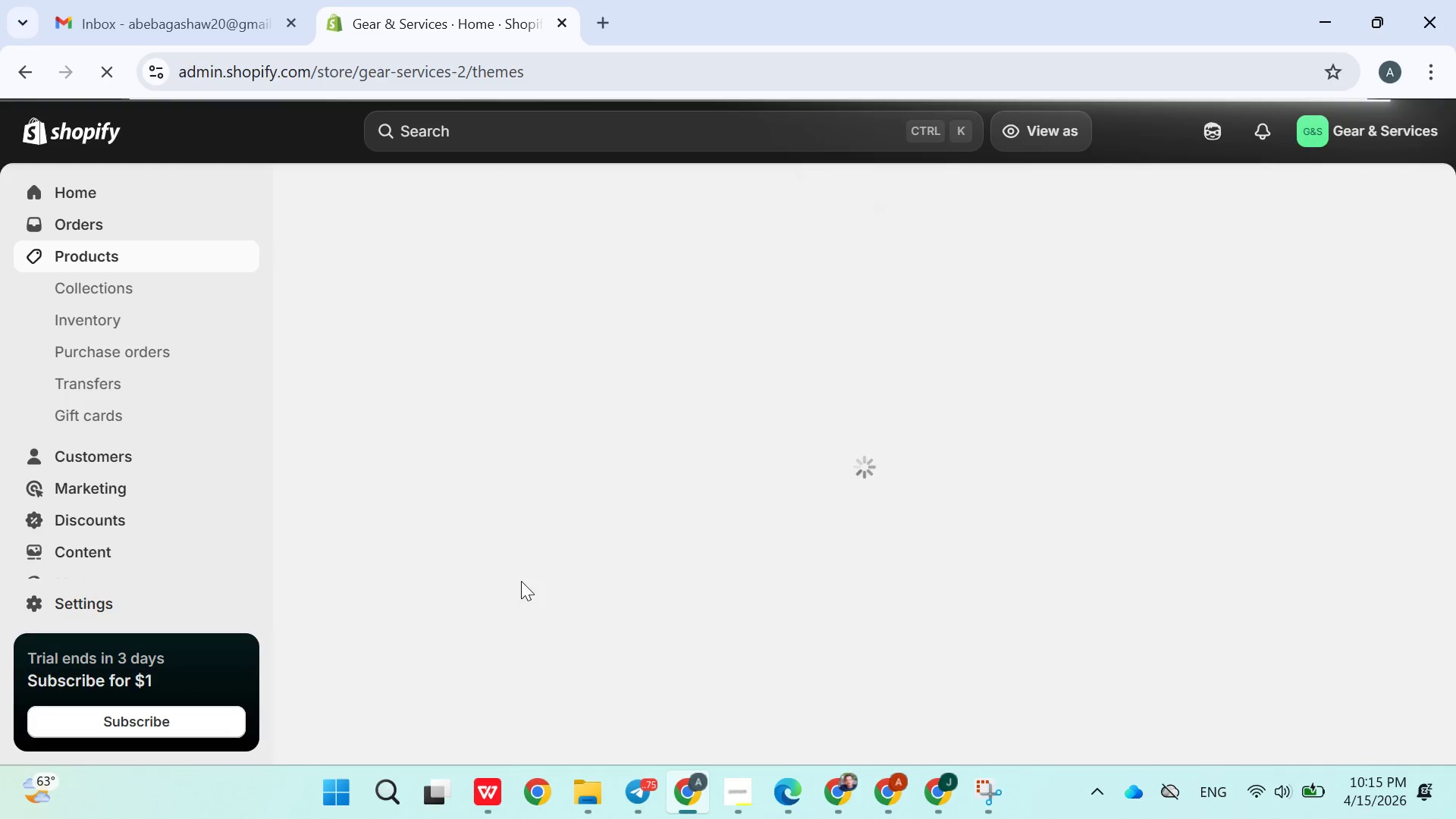 
wait(29.97)
 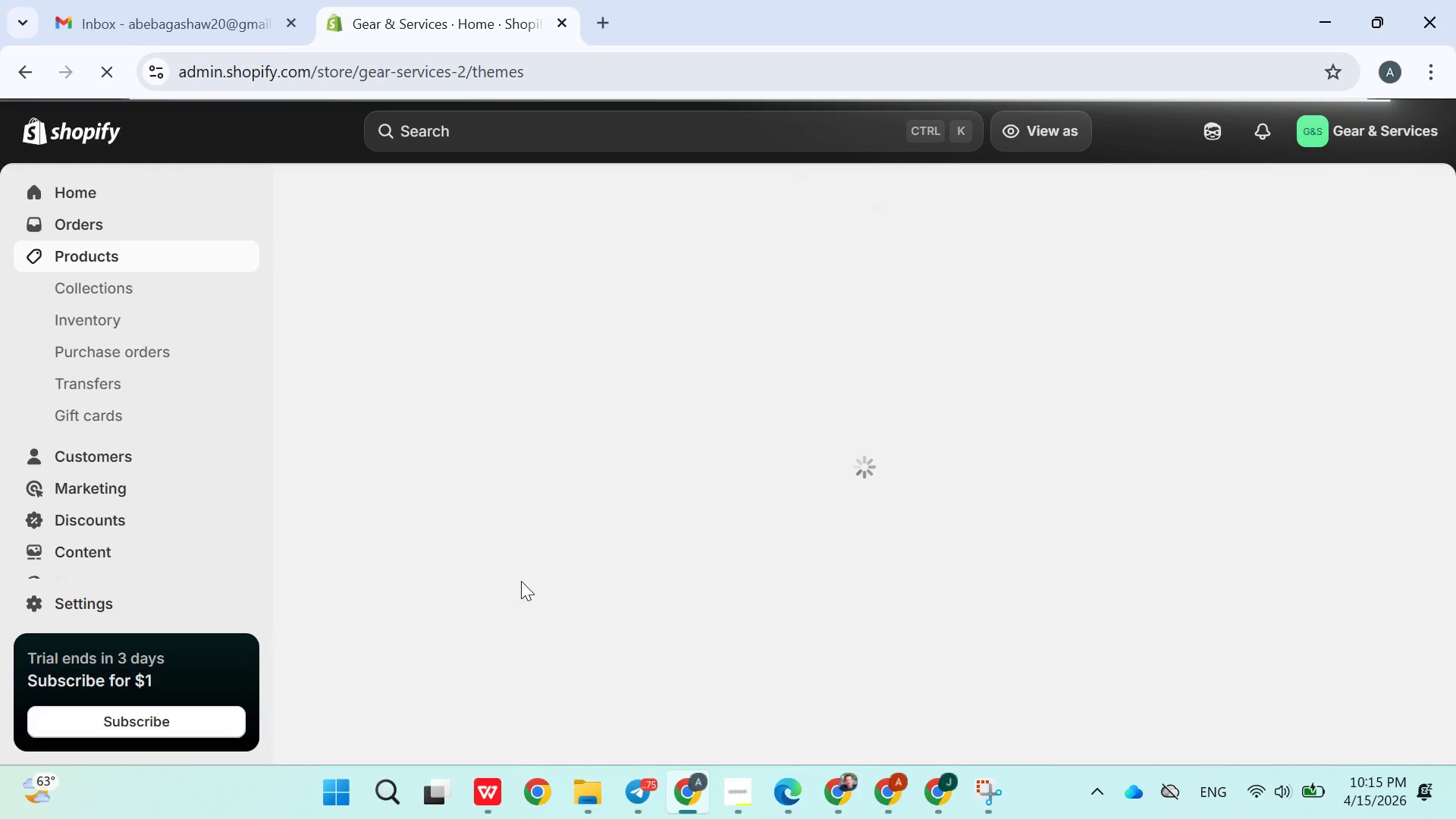 
left_click([889, 769])
 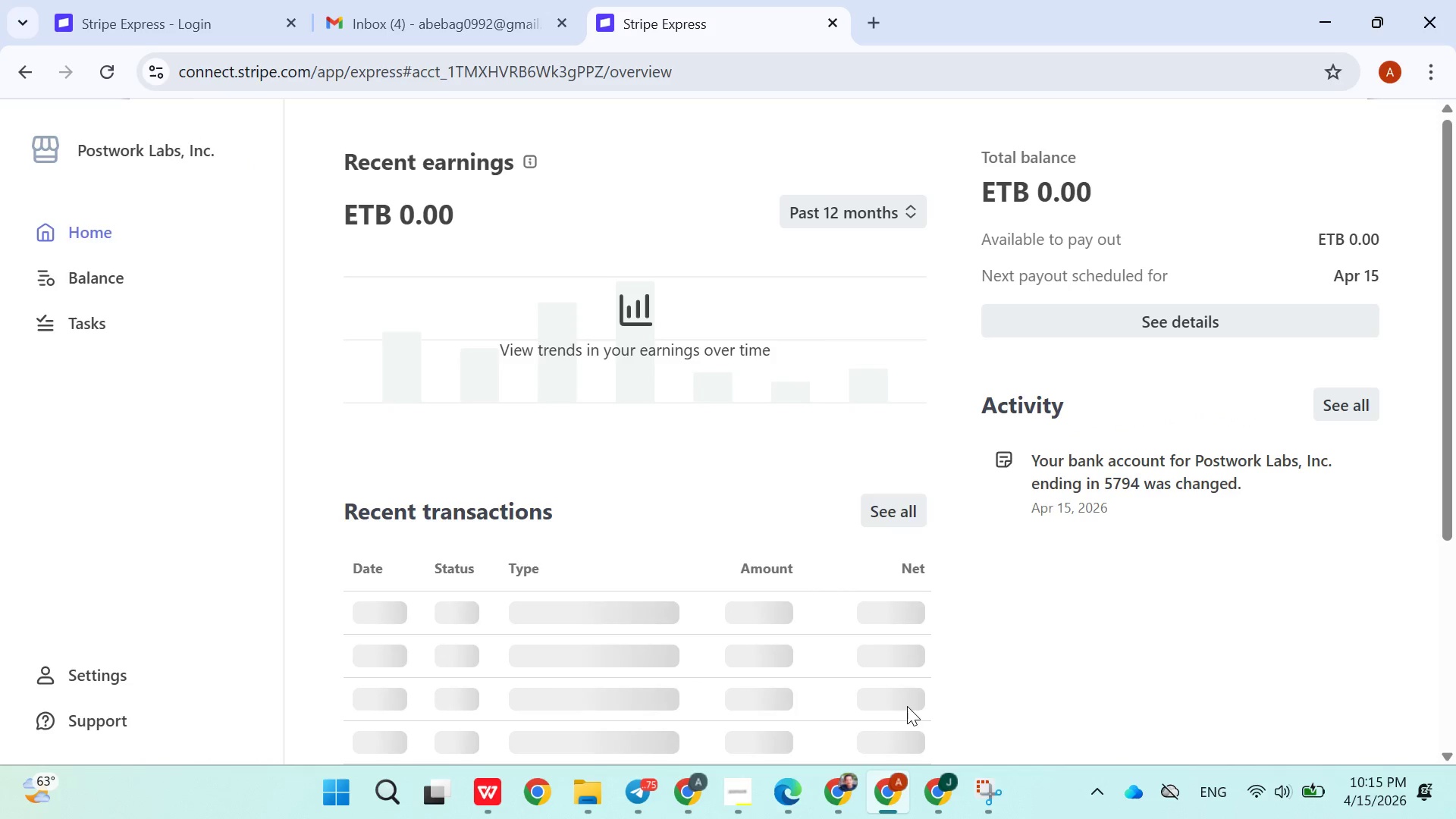 
wait(7.95)
 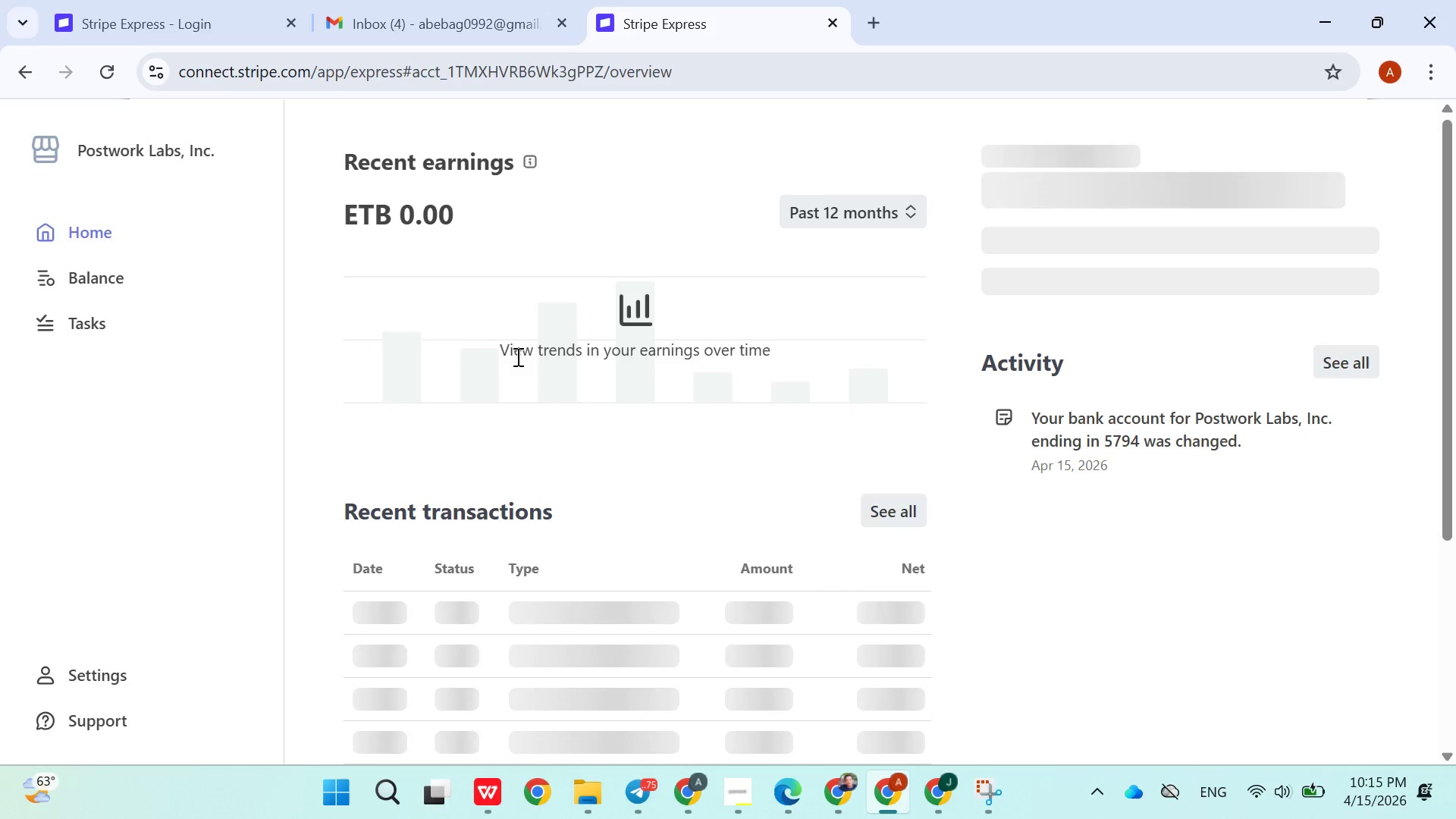 
left_click([679, 795])
 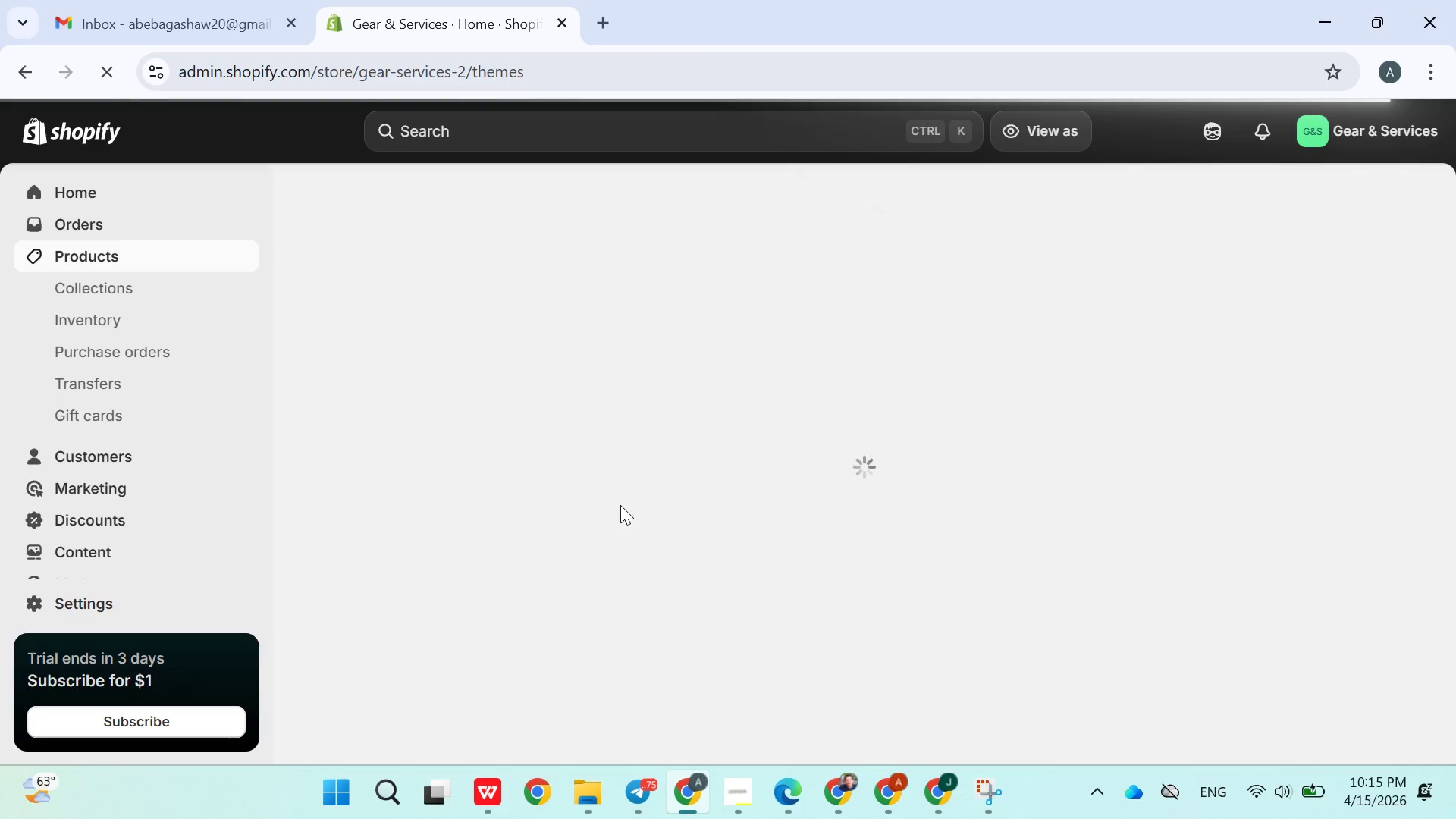 
wait(8.05)
 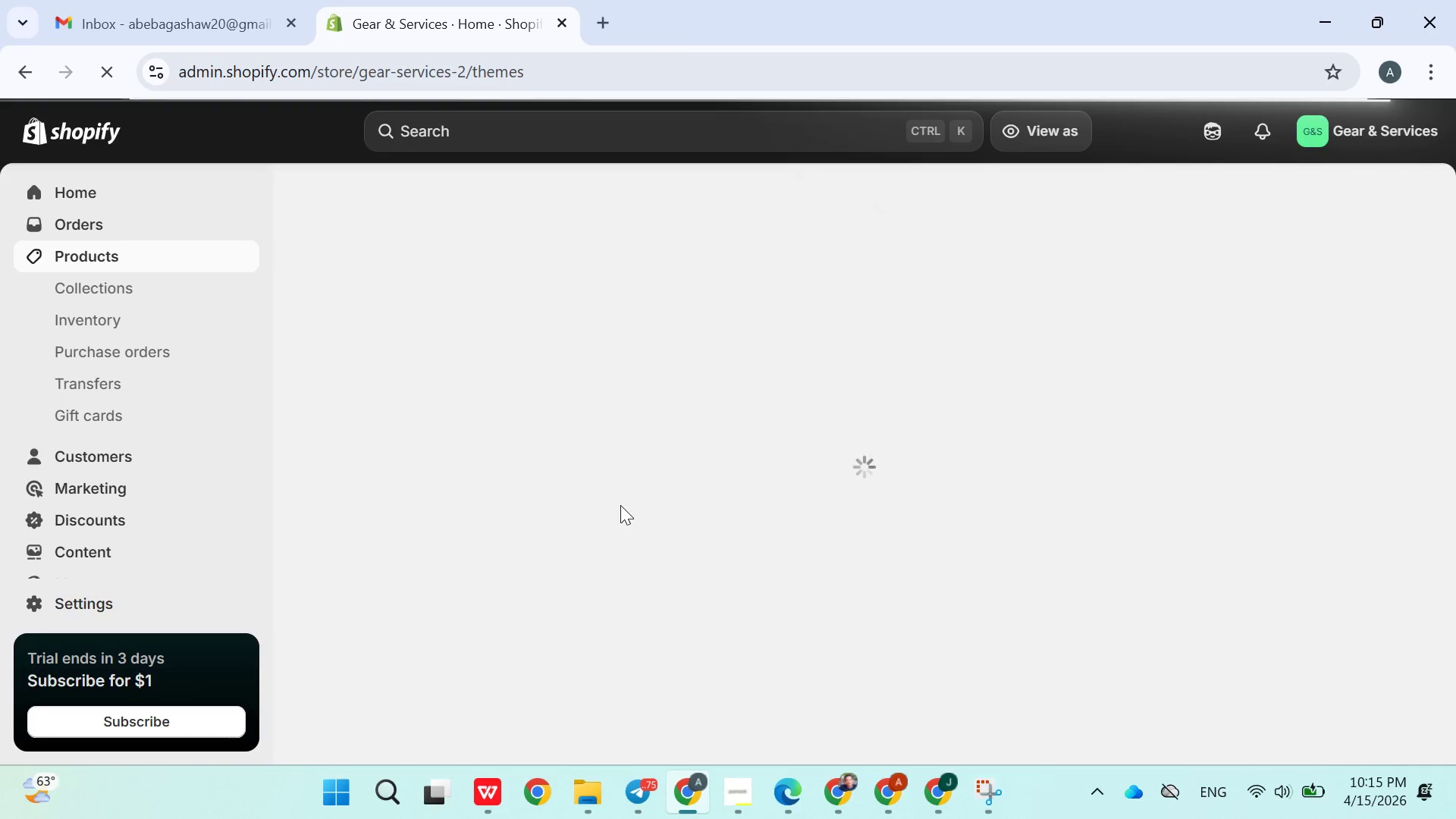 
left_click([106, 252])
 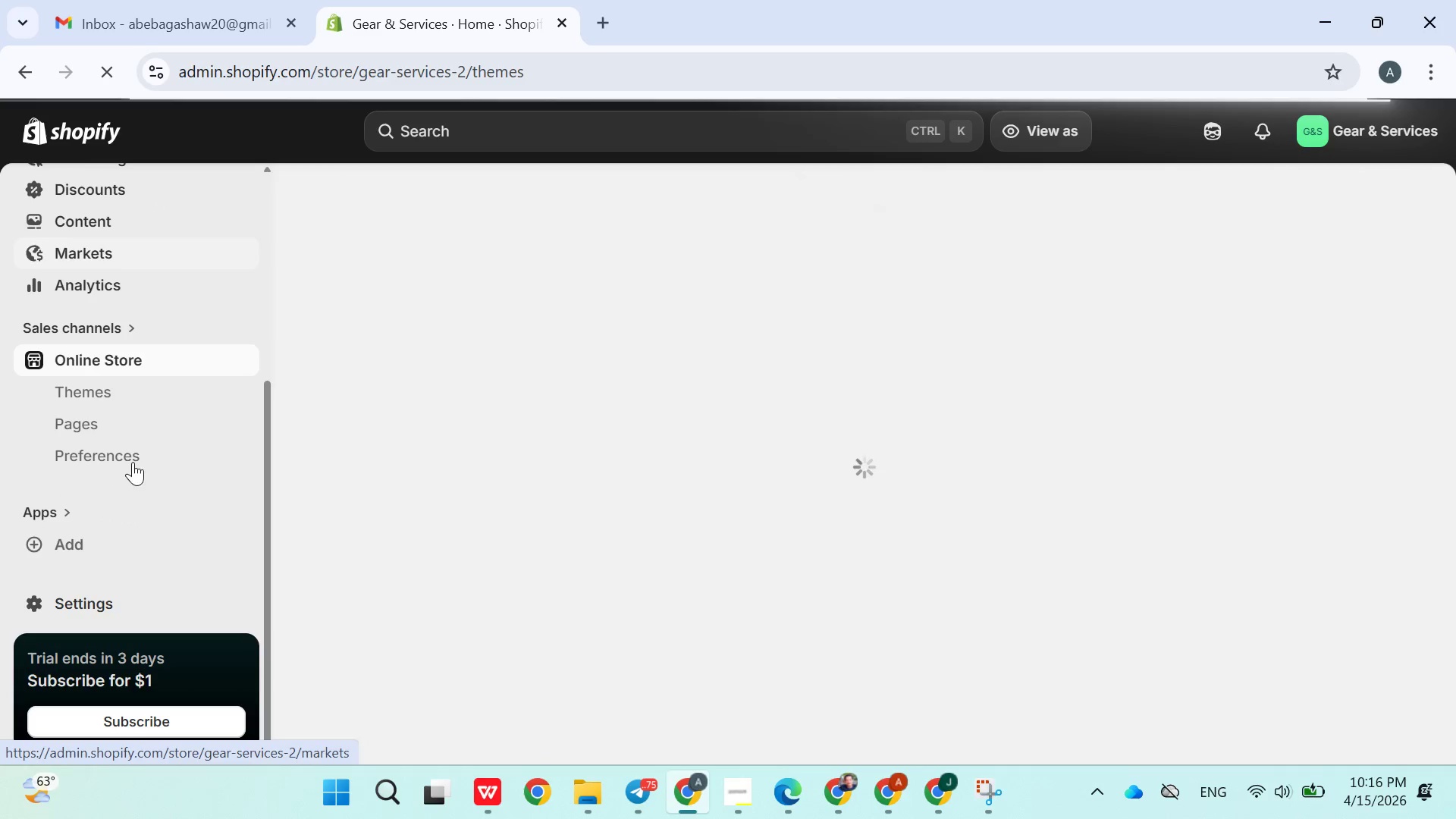 
left_click([121, 400])
 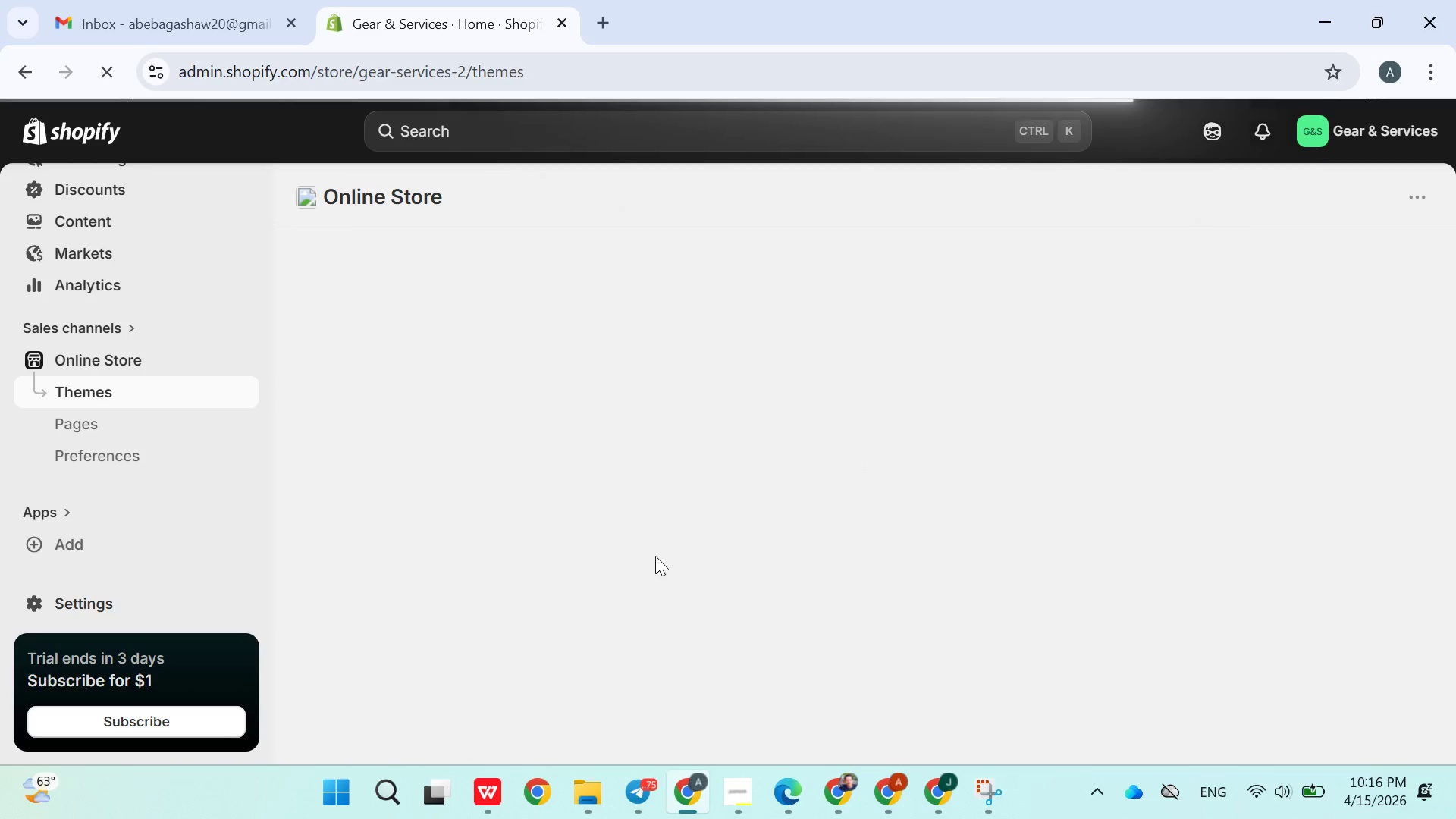 
left_click([1408, 192])
 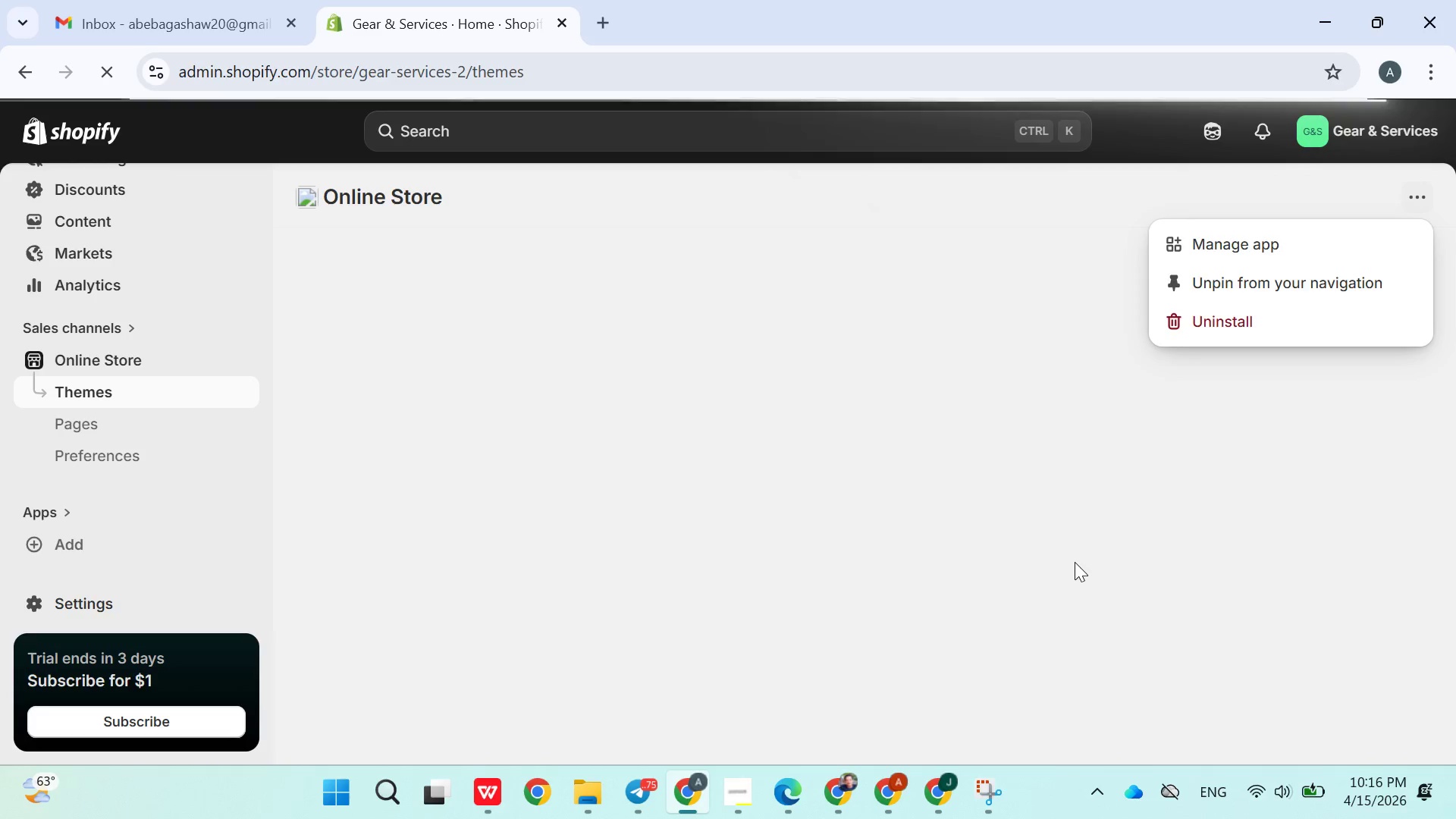 
left_click([1075, 562])
 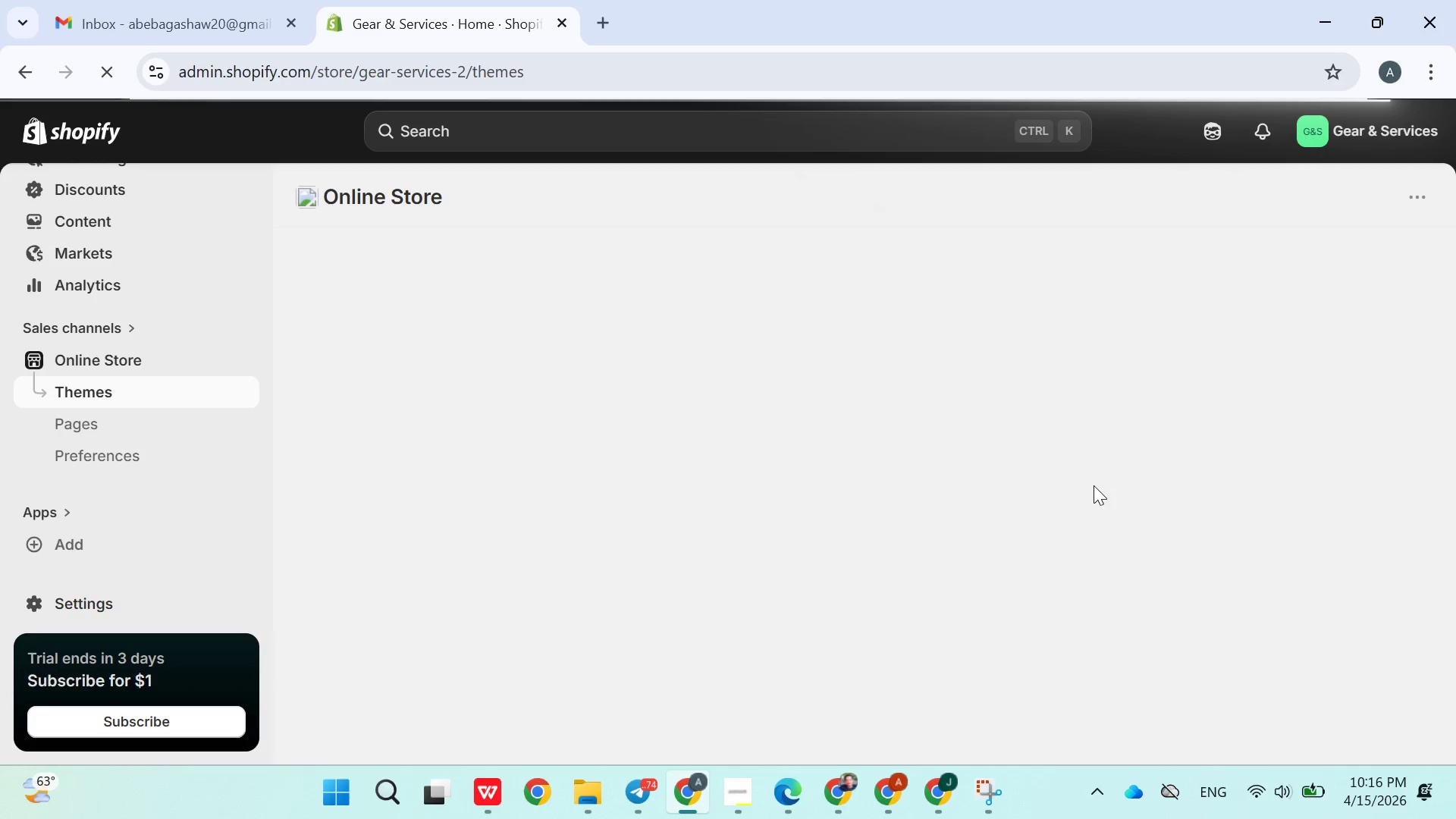 
wait(34.66)
 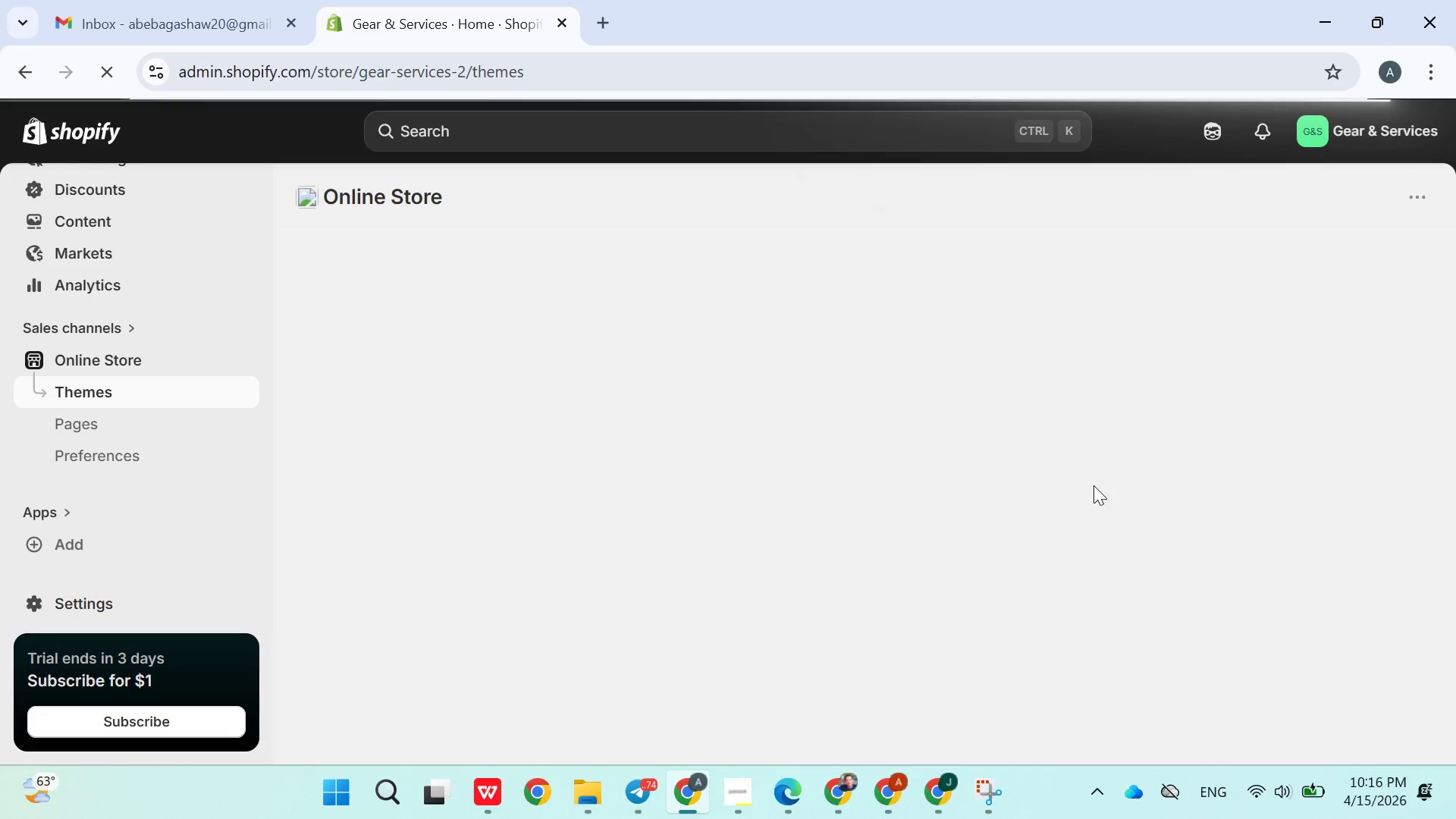 
left_click([104, 423])
 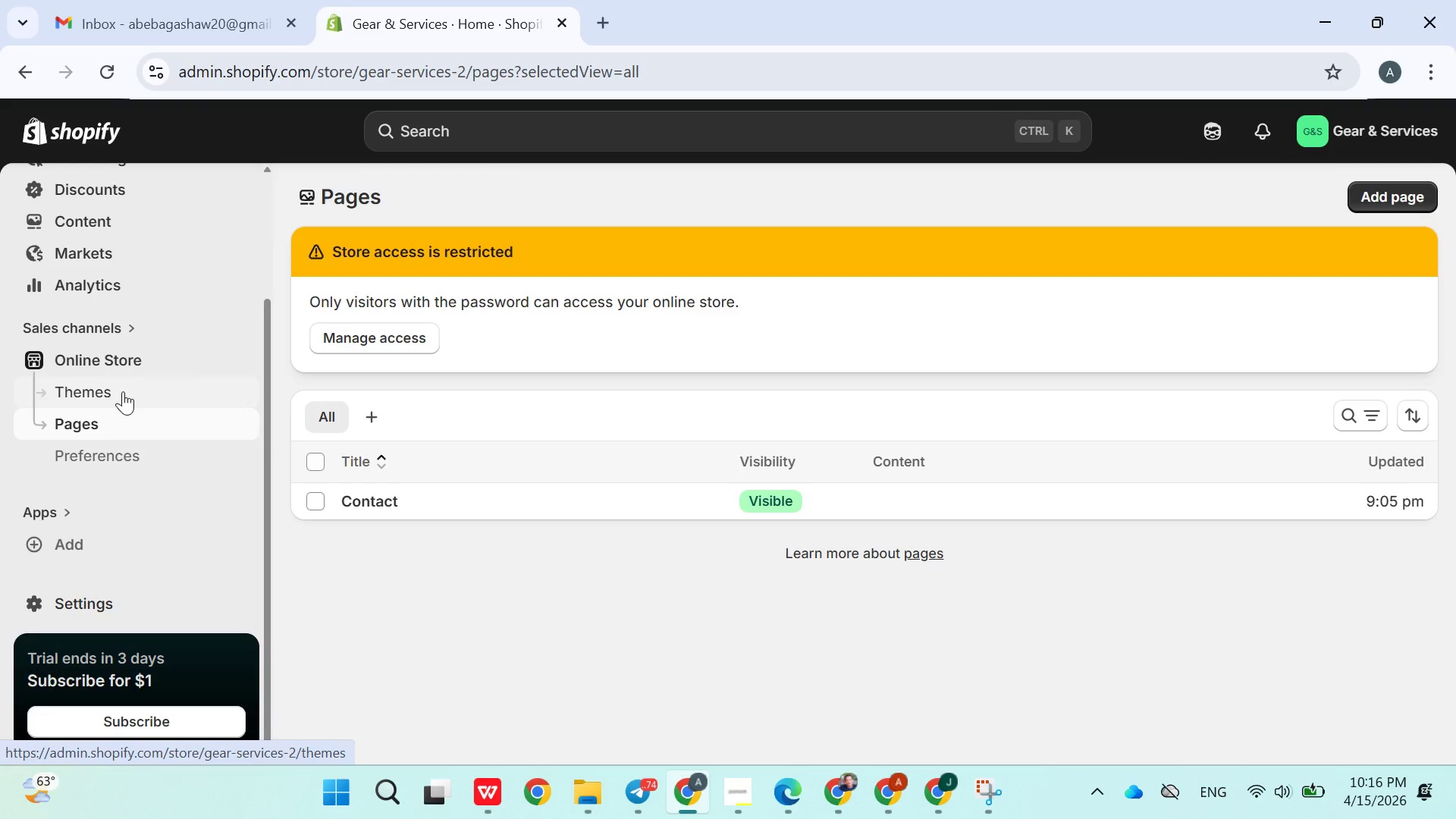 
left_click([123, 391])
 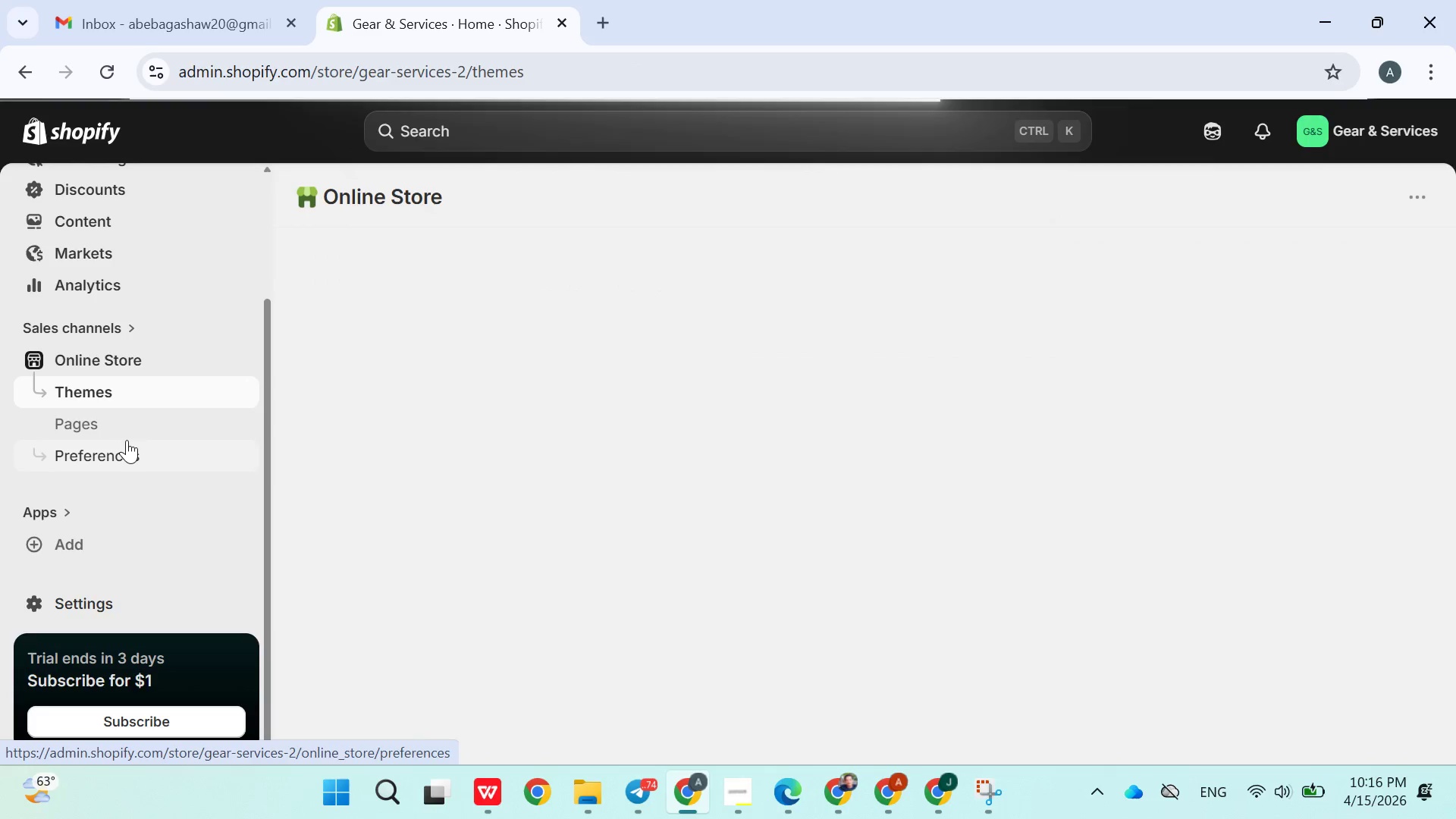 
left_click([105, 431])
 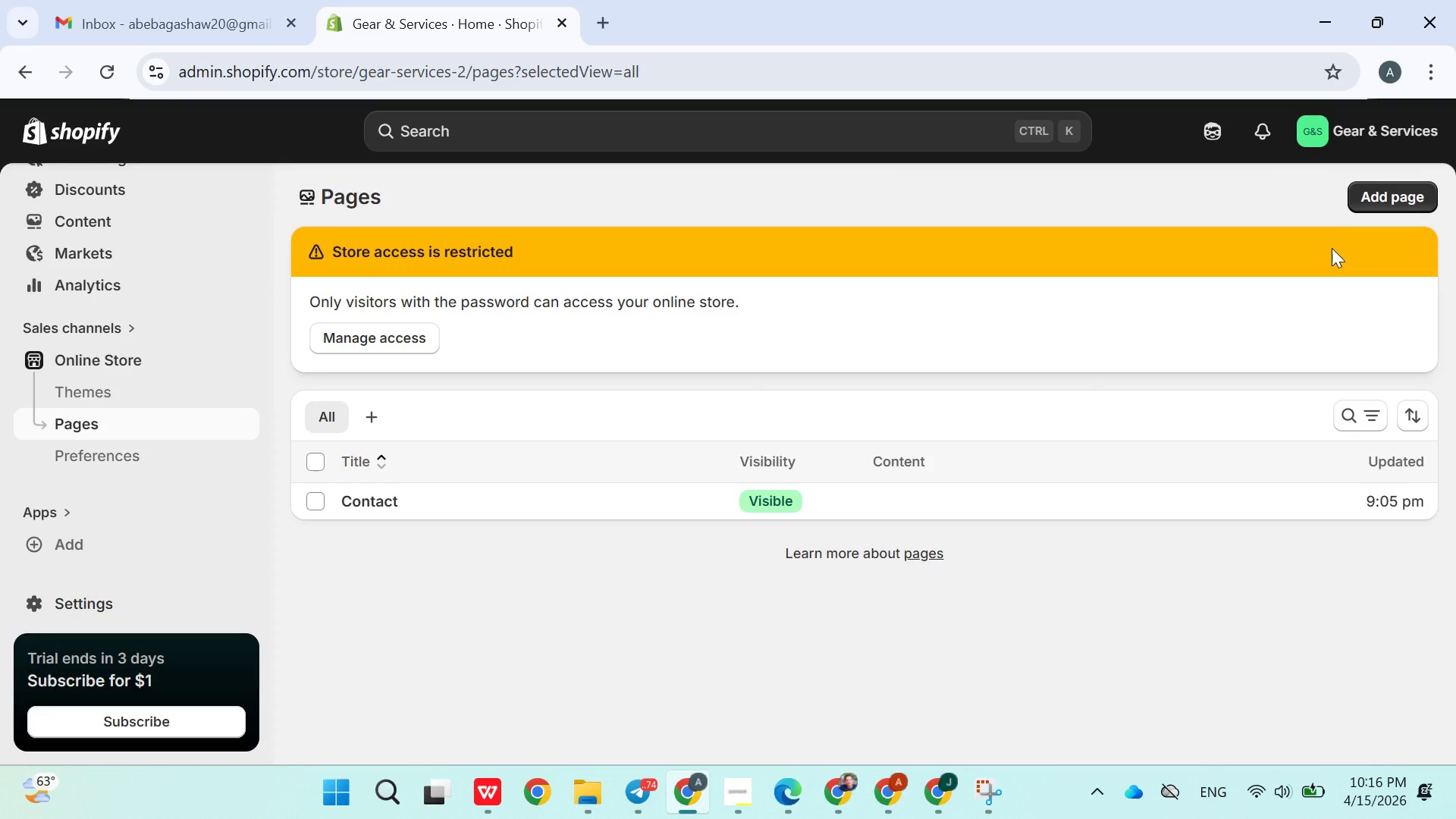 
left_click([1364, 189])
 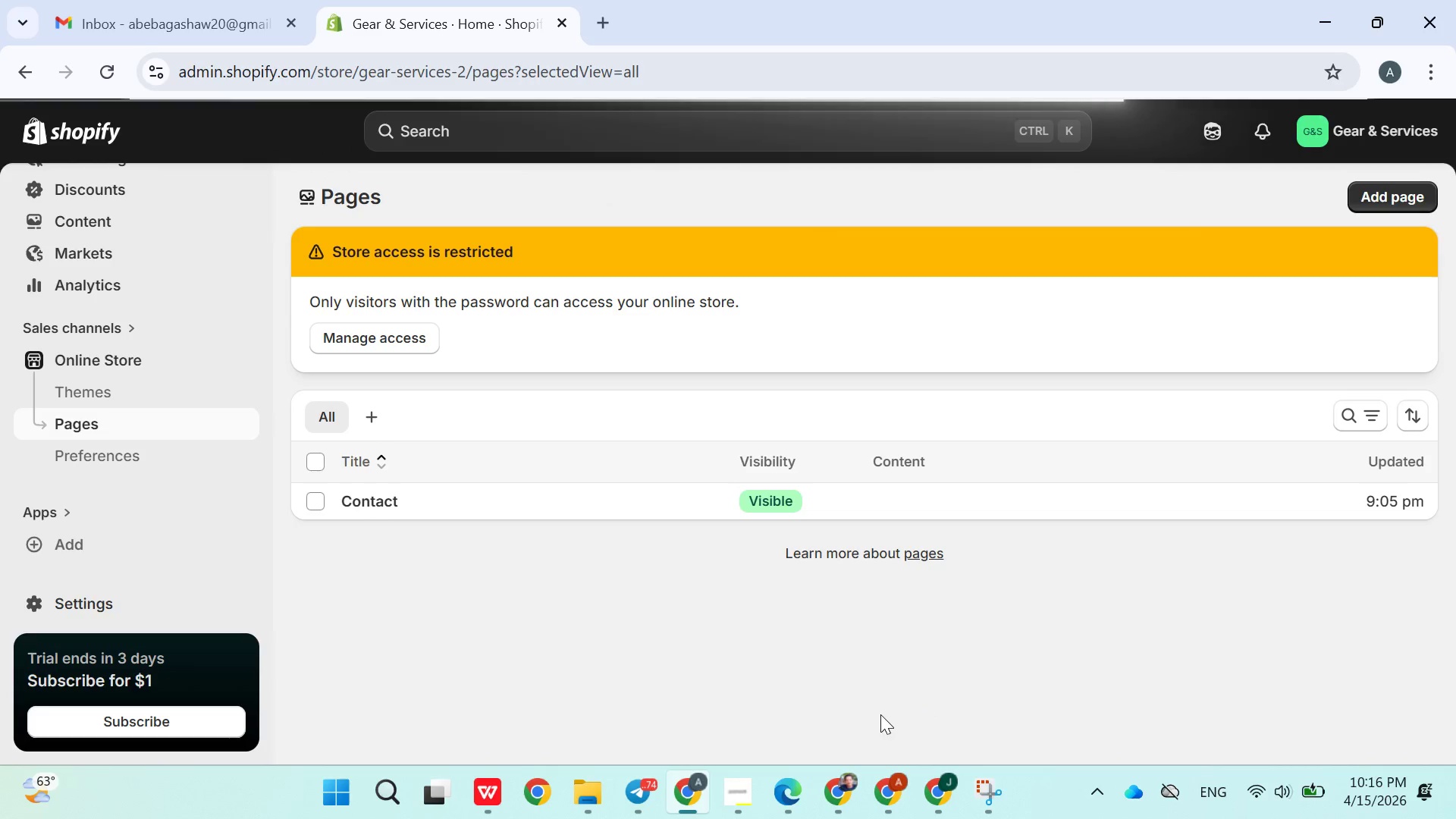 
left_click([730, 780])